 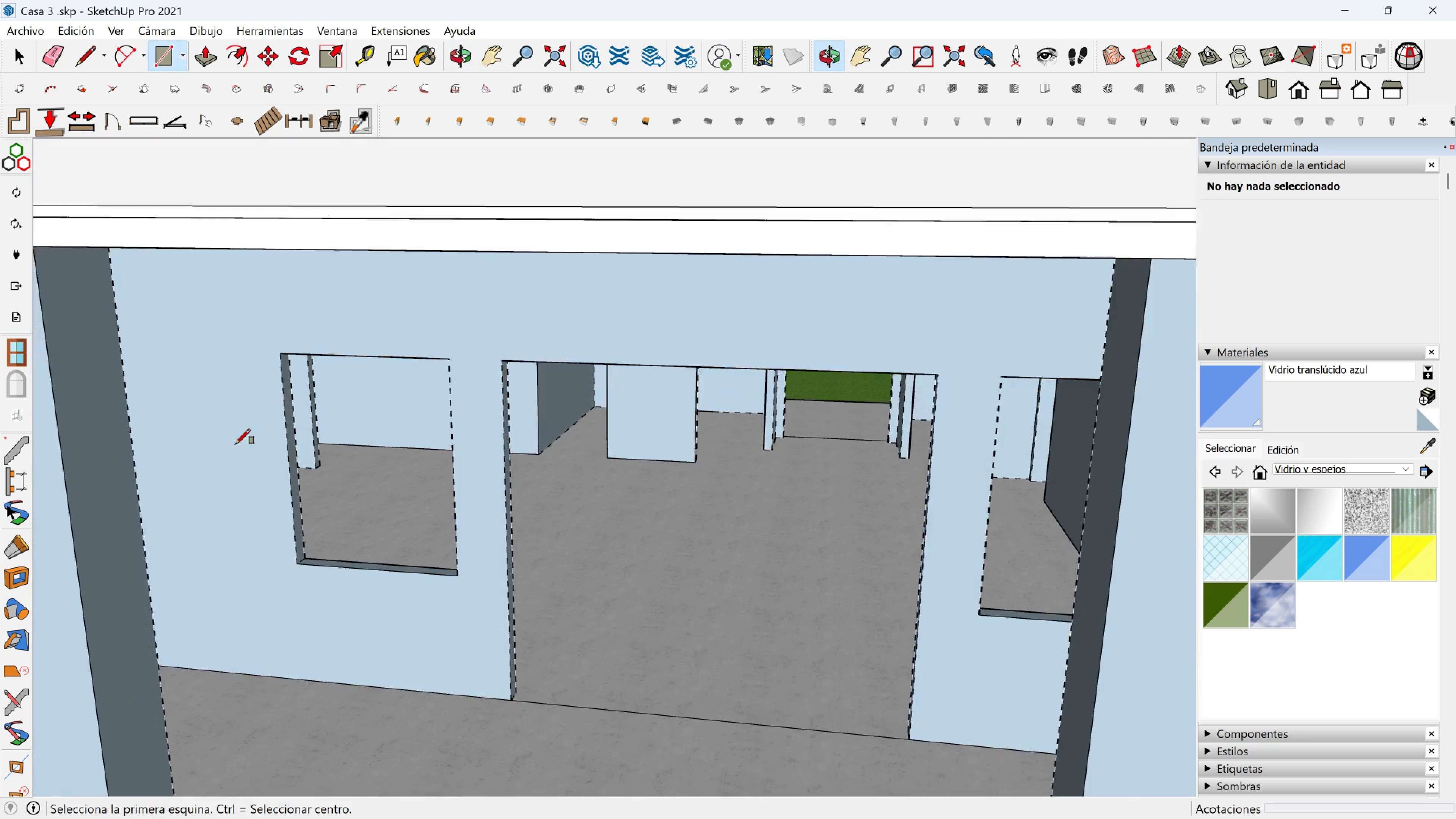 
scroll: coordinate [236, 442], scroll_direction: up, amount: 3.0
 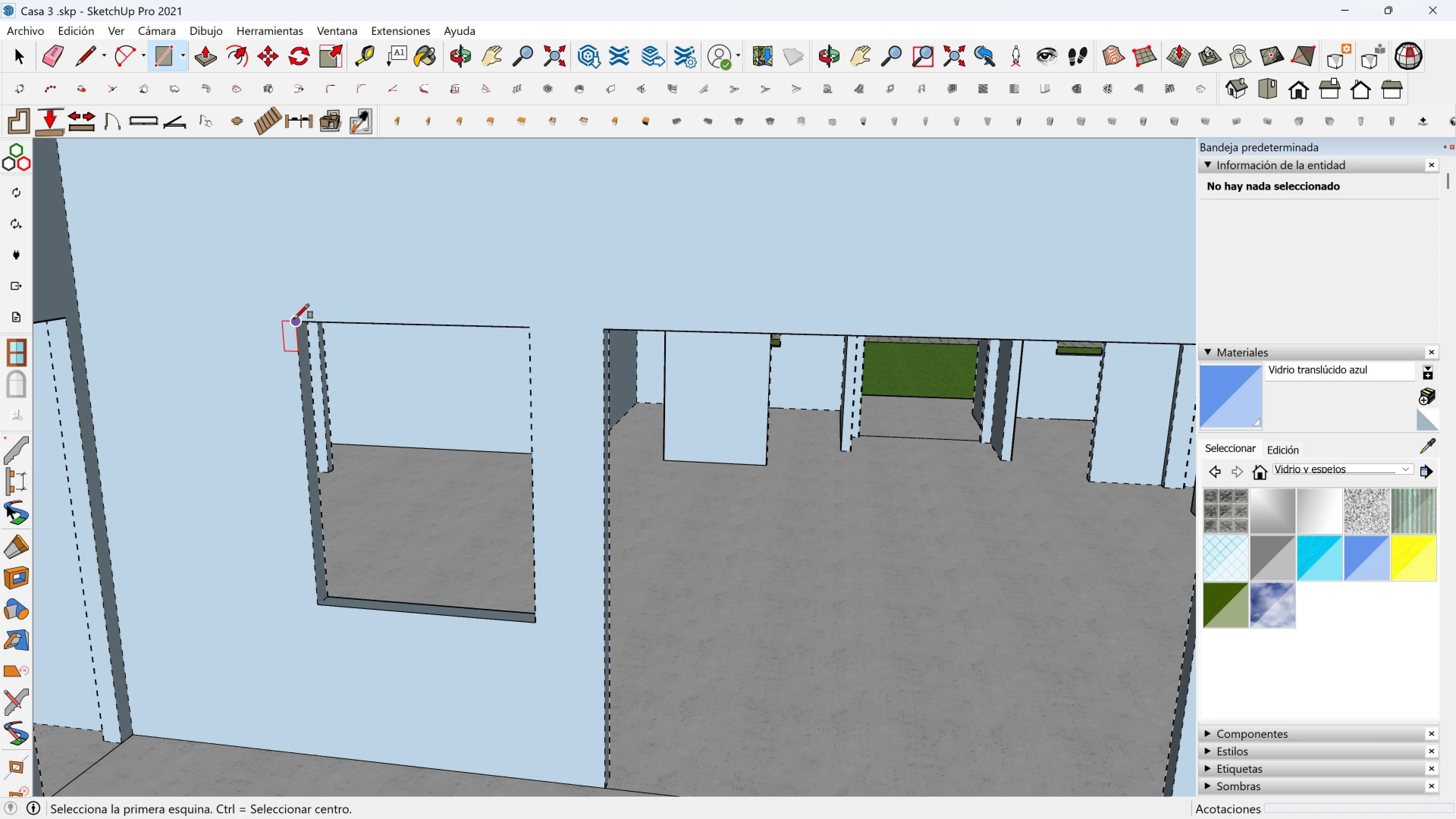 
left_click([294, 319])
 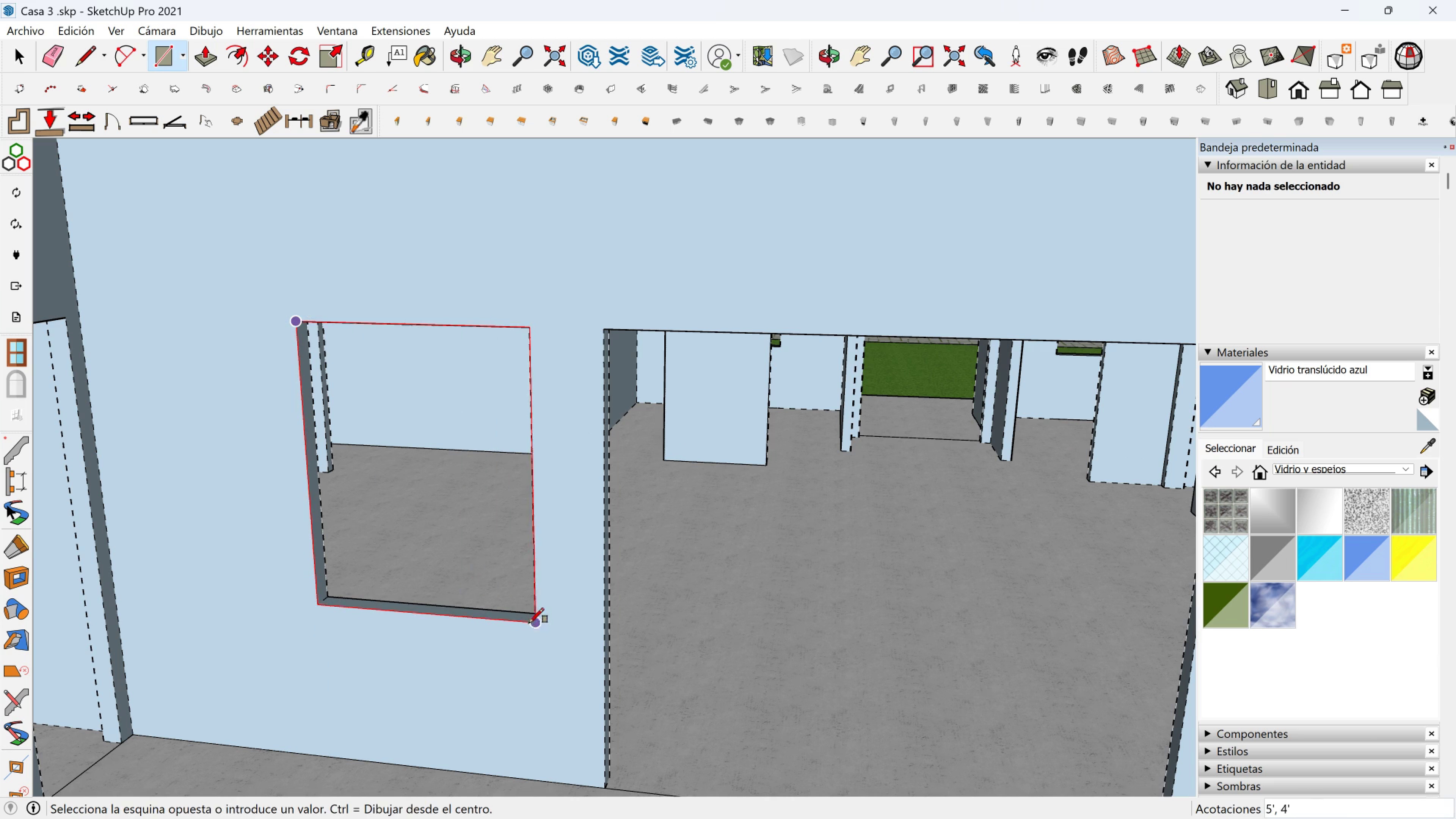 
left_click([534, 623])
 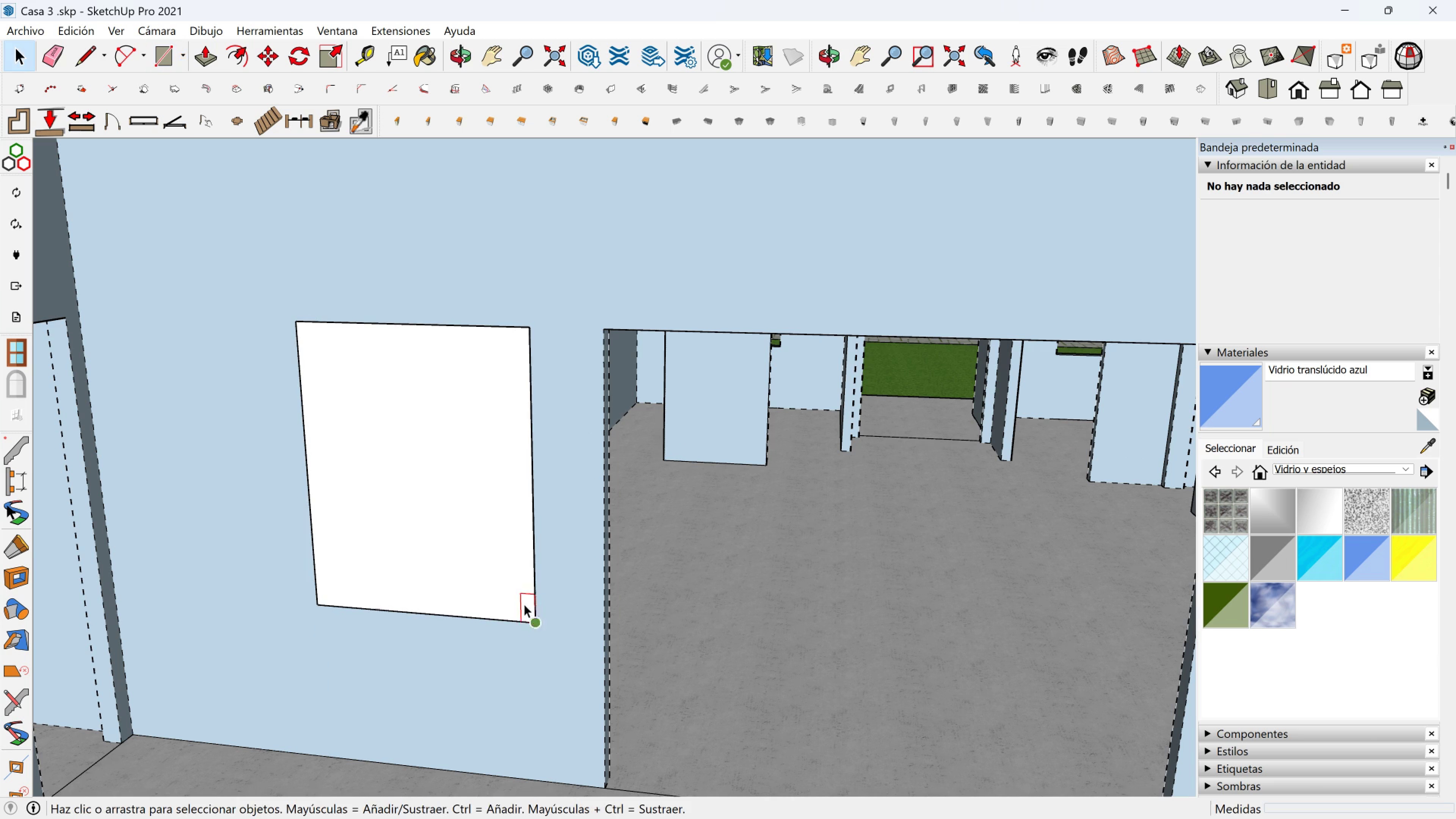 
key(Space)
 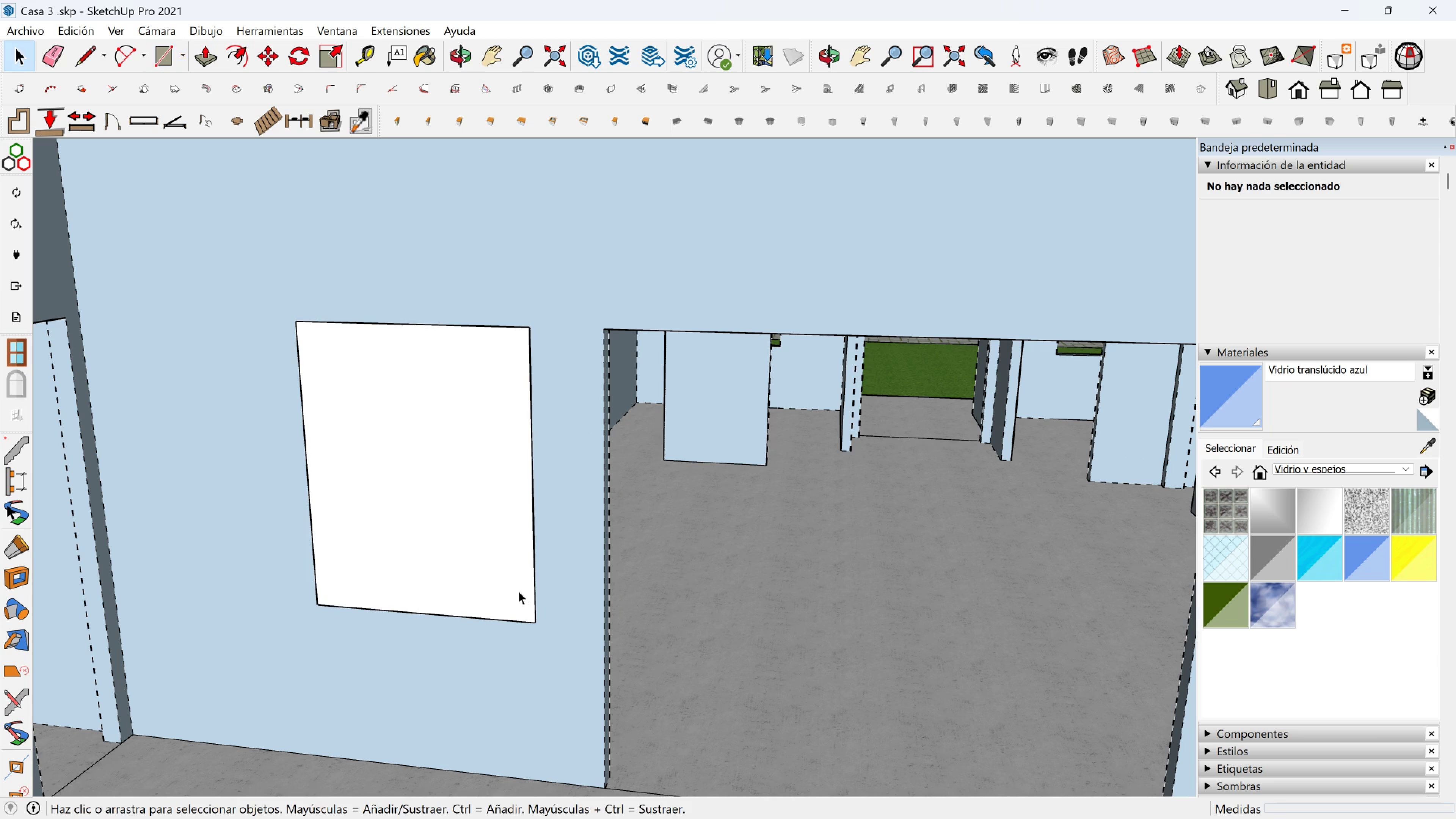 
double_click([518, 591])